 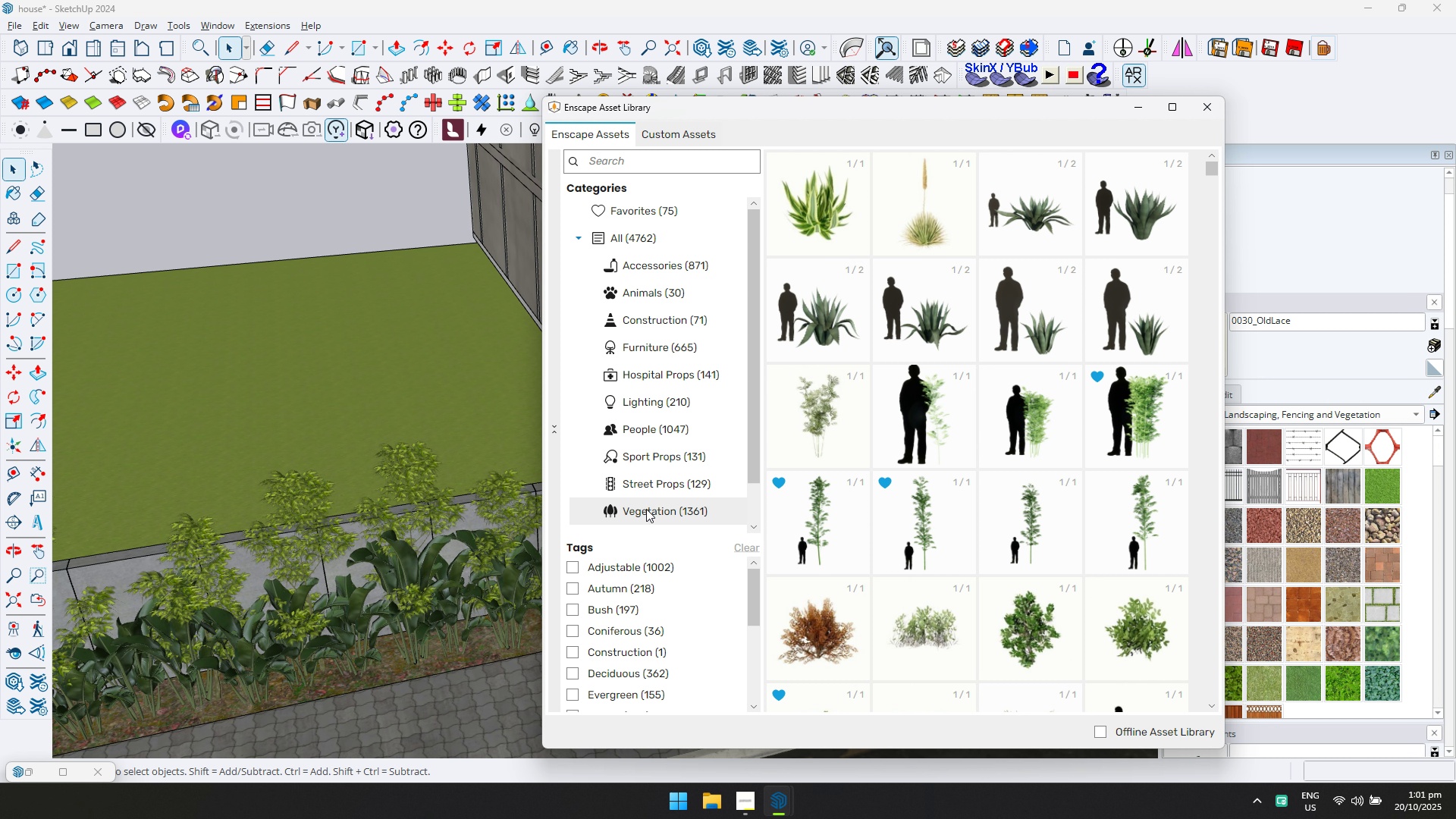 
scroll: coordinate [982, 459], scroll_direction: down, amount: 2.0
 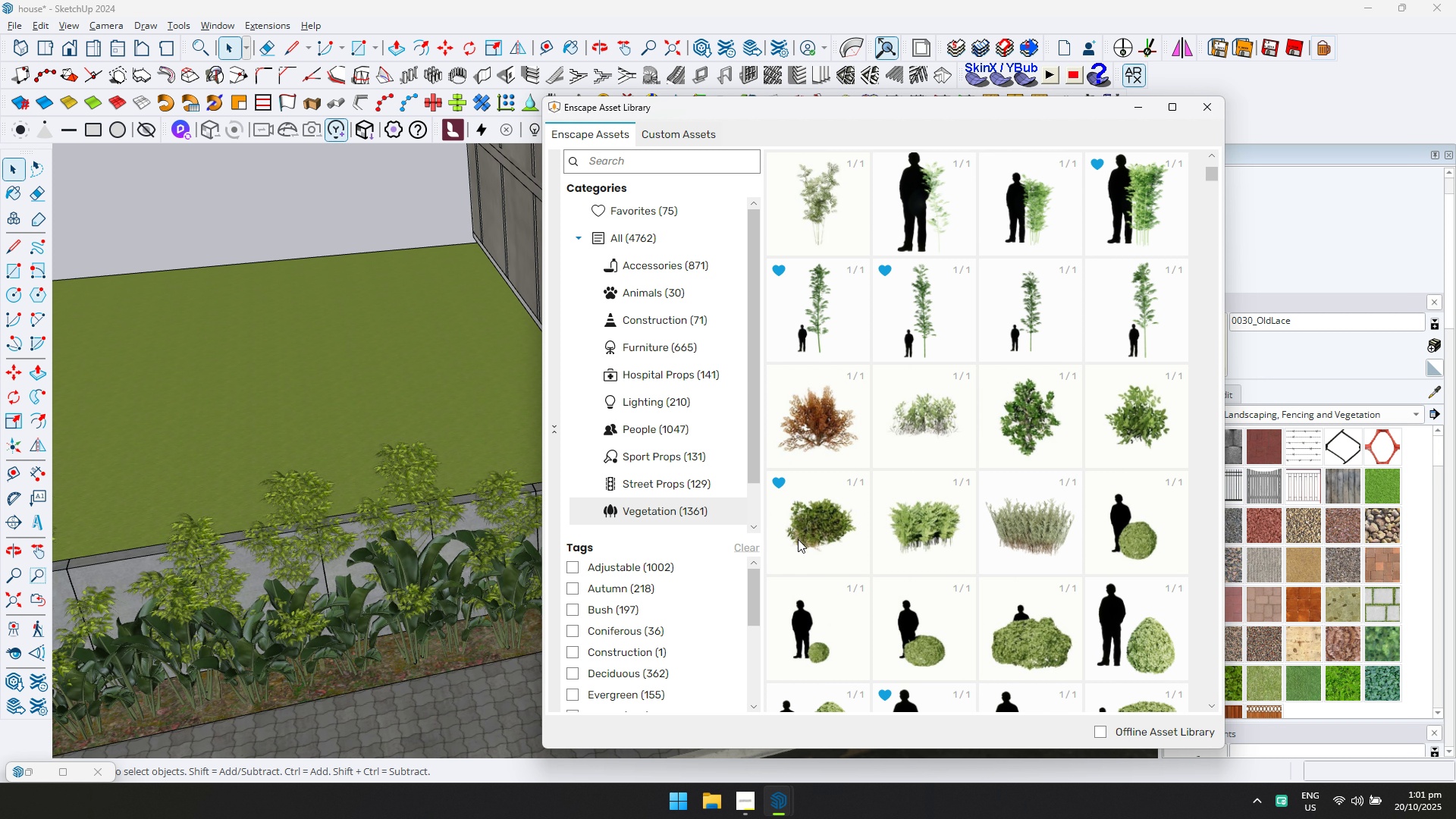 
wait(5.86)
 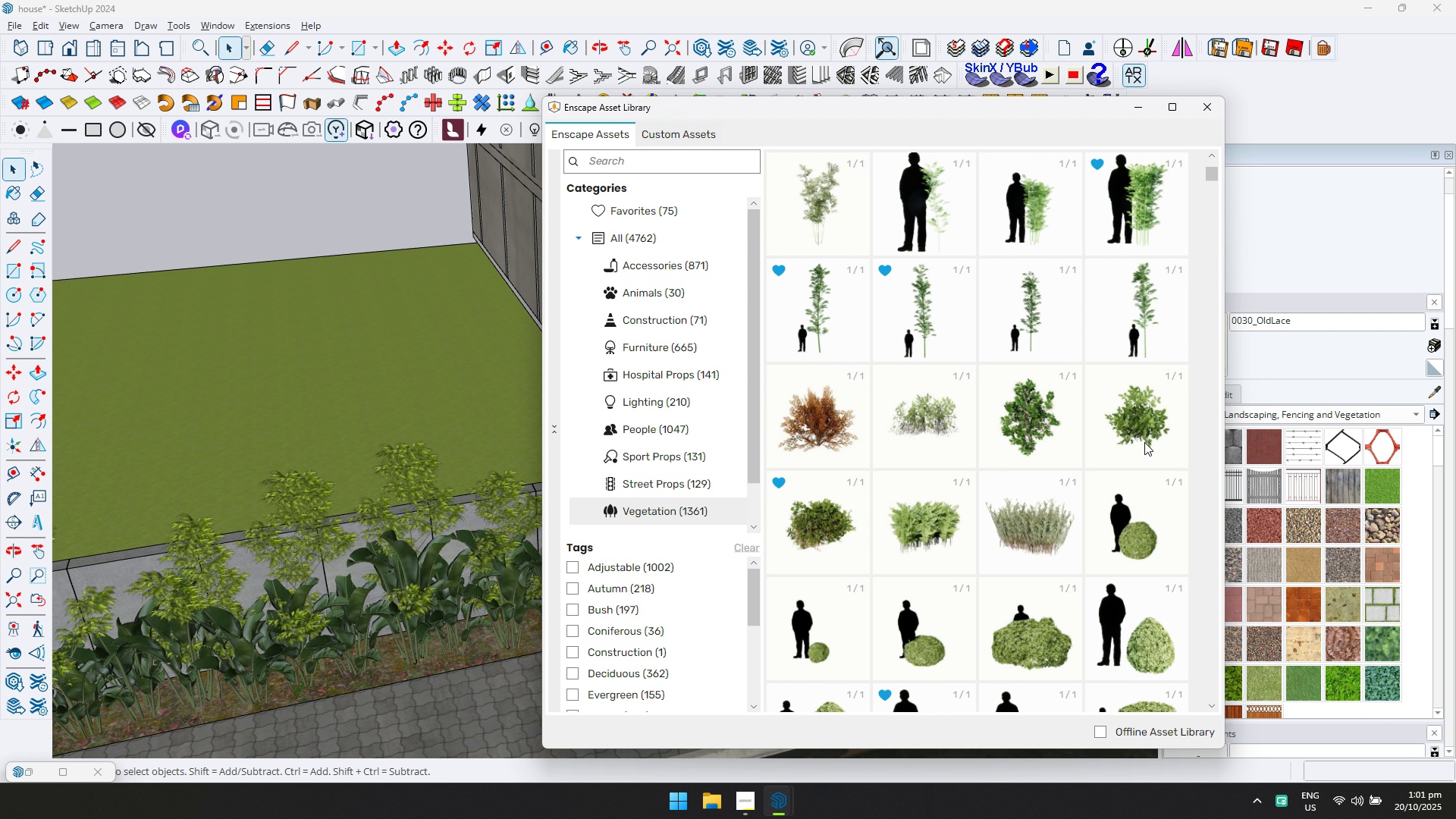 
left_click([837, 537])
 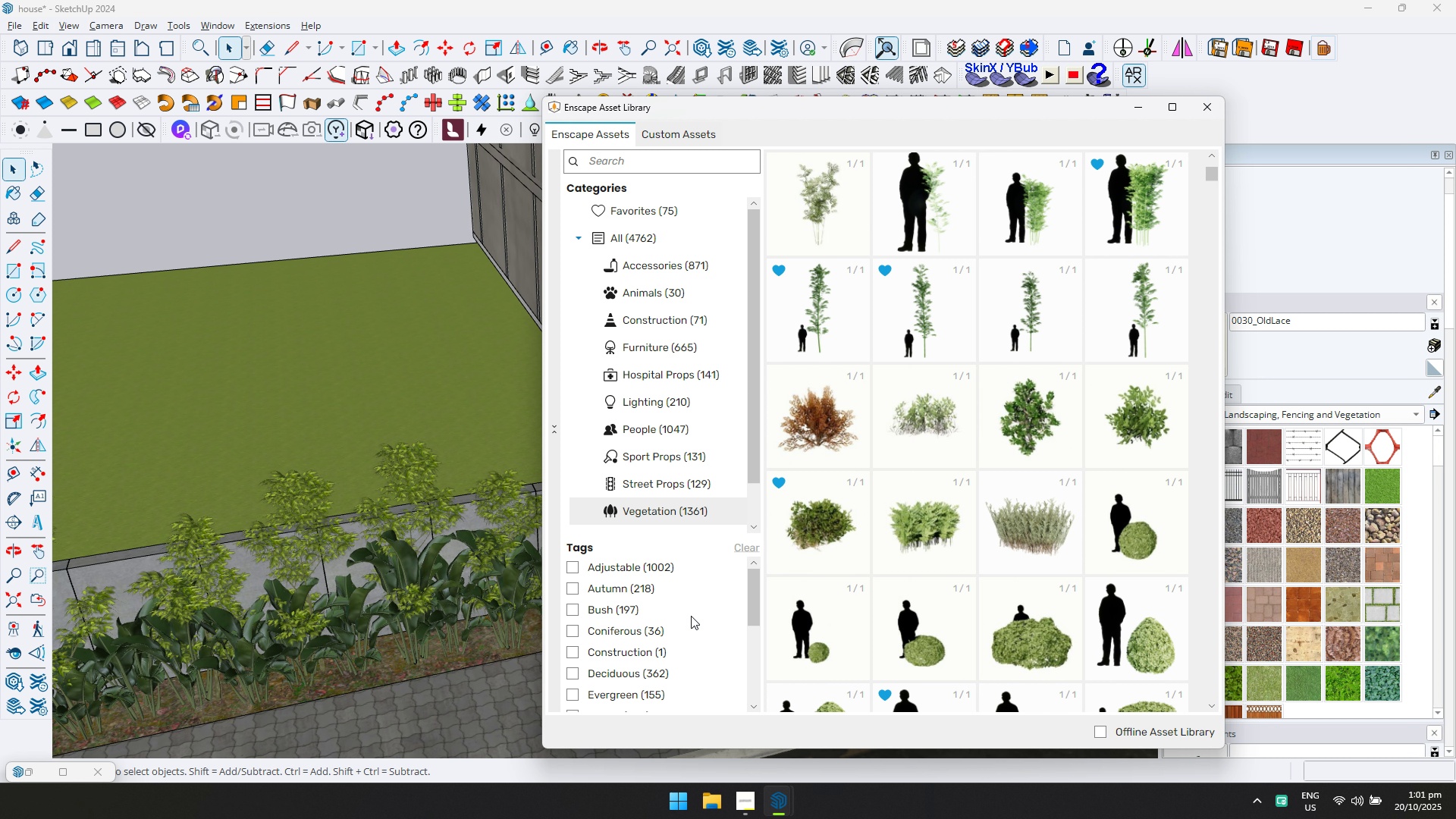 
key(Alt+Tab)